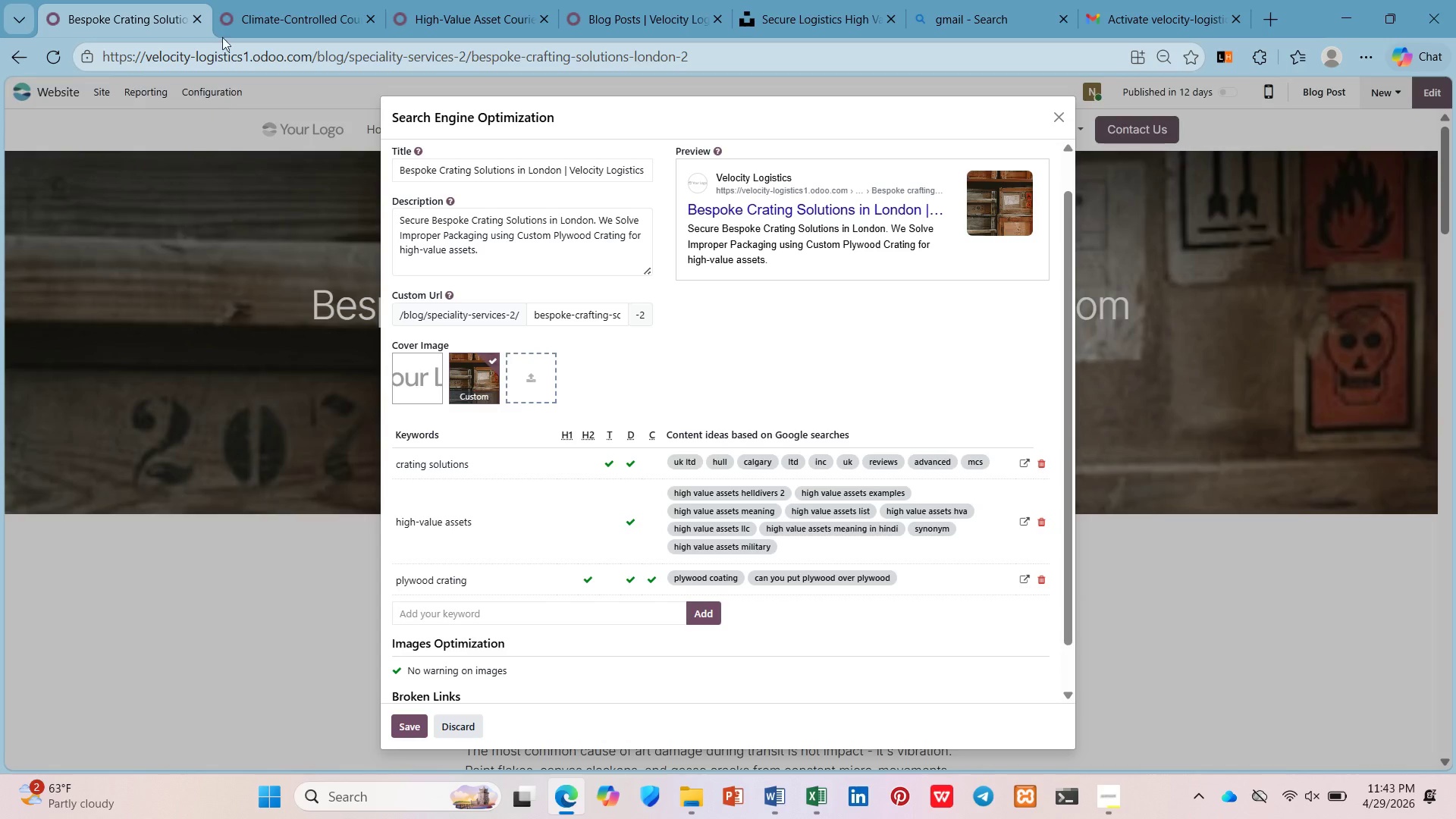 
left_click_drag(start_coordinate=[251, 0], to_coordinate=[108, 101])
 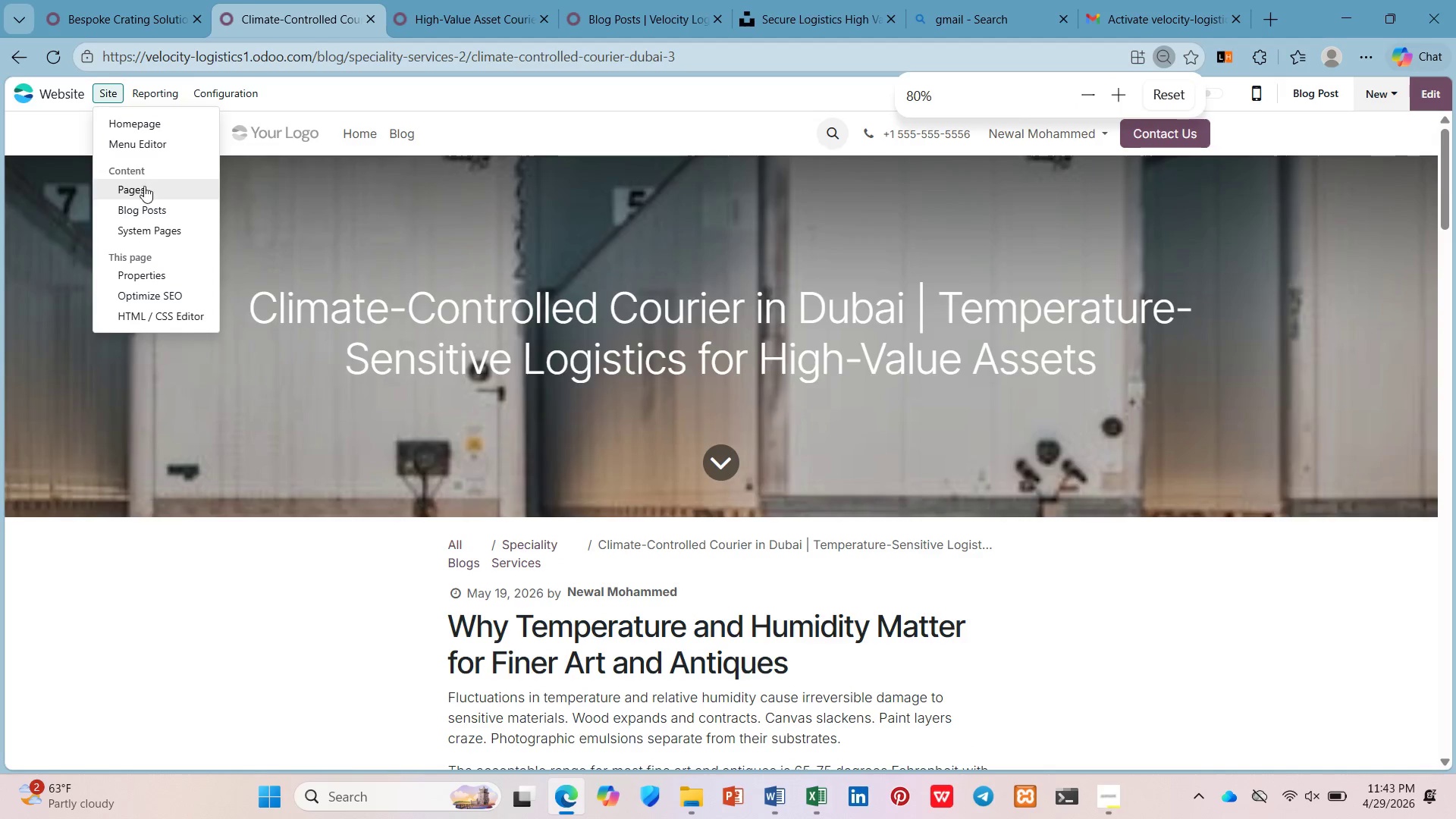 
key(Control+ControlLeft)
 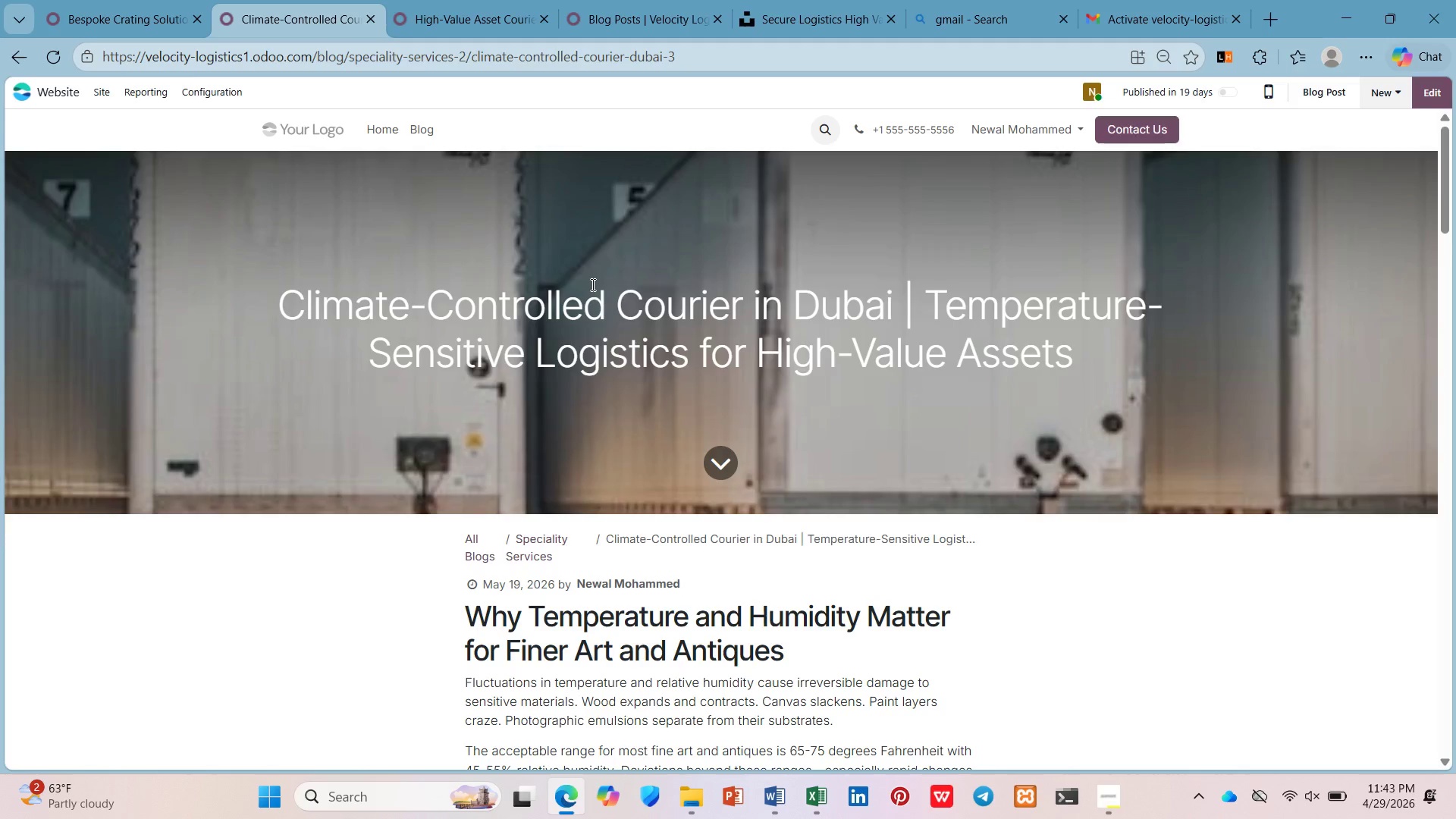 
scroll: coordinate [592, 284], scroll_direction: down, amount: 1.0
 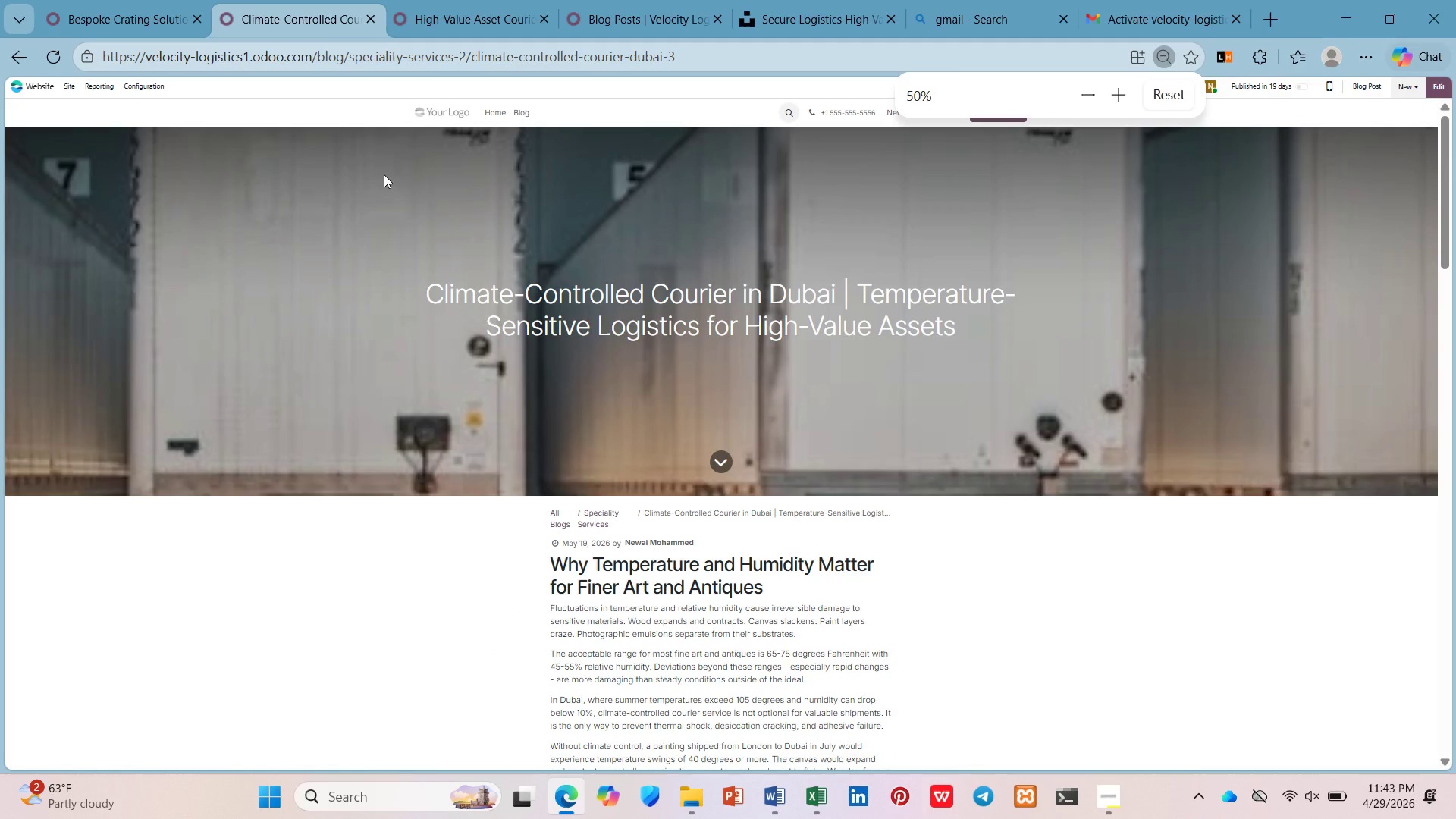 
hold_key(key=ControlLeft, duration=1.2)
scroll: coordinate [388, 176], scroll_direction: up, amount: 2.0
 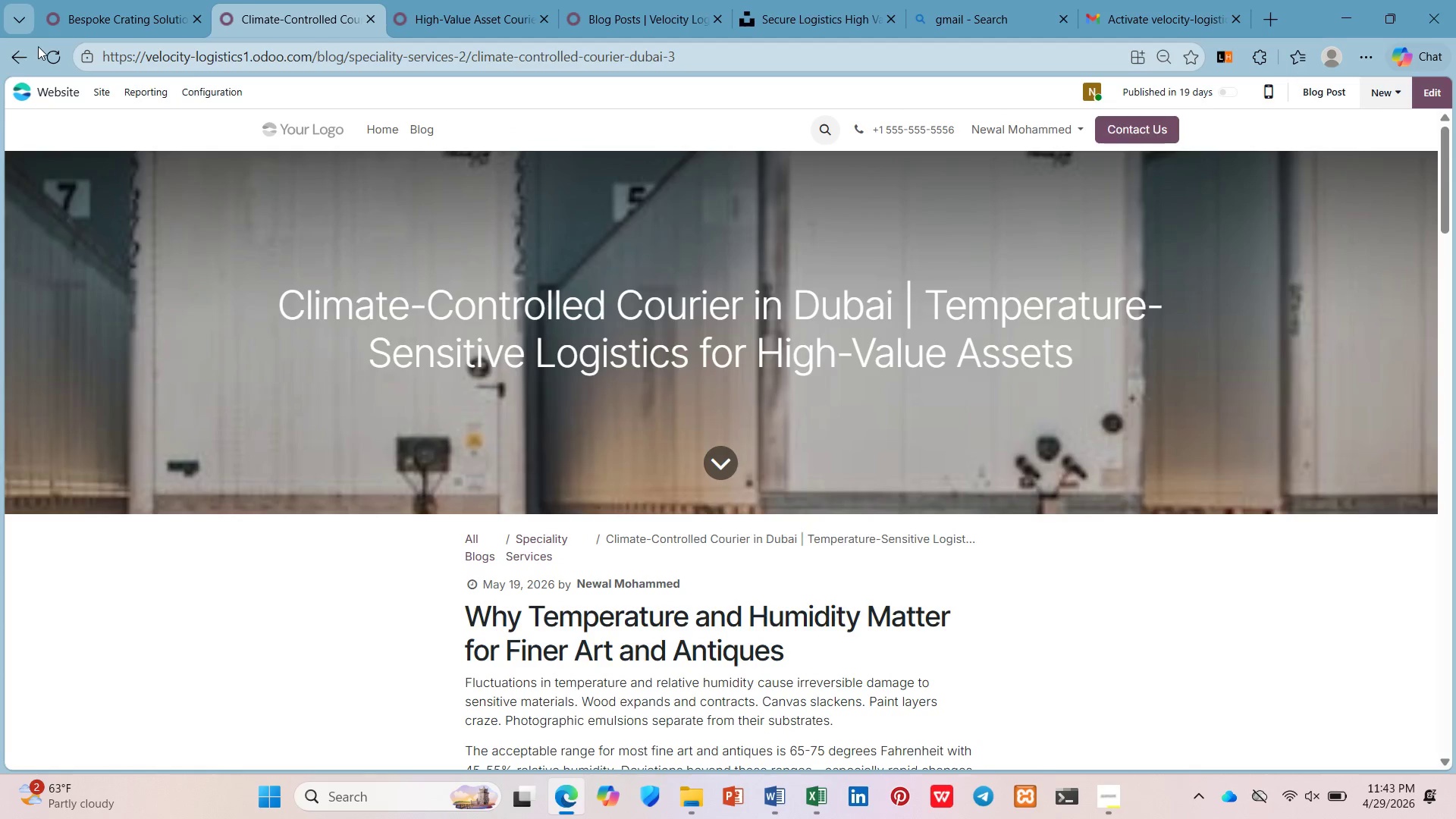 
hold_key(key=ControlLeft, duration=0.66)
scroll: coordinate [108, 101], scroll_direction: up, amount: 1.0
 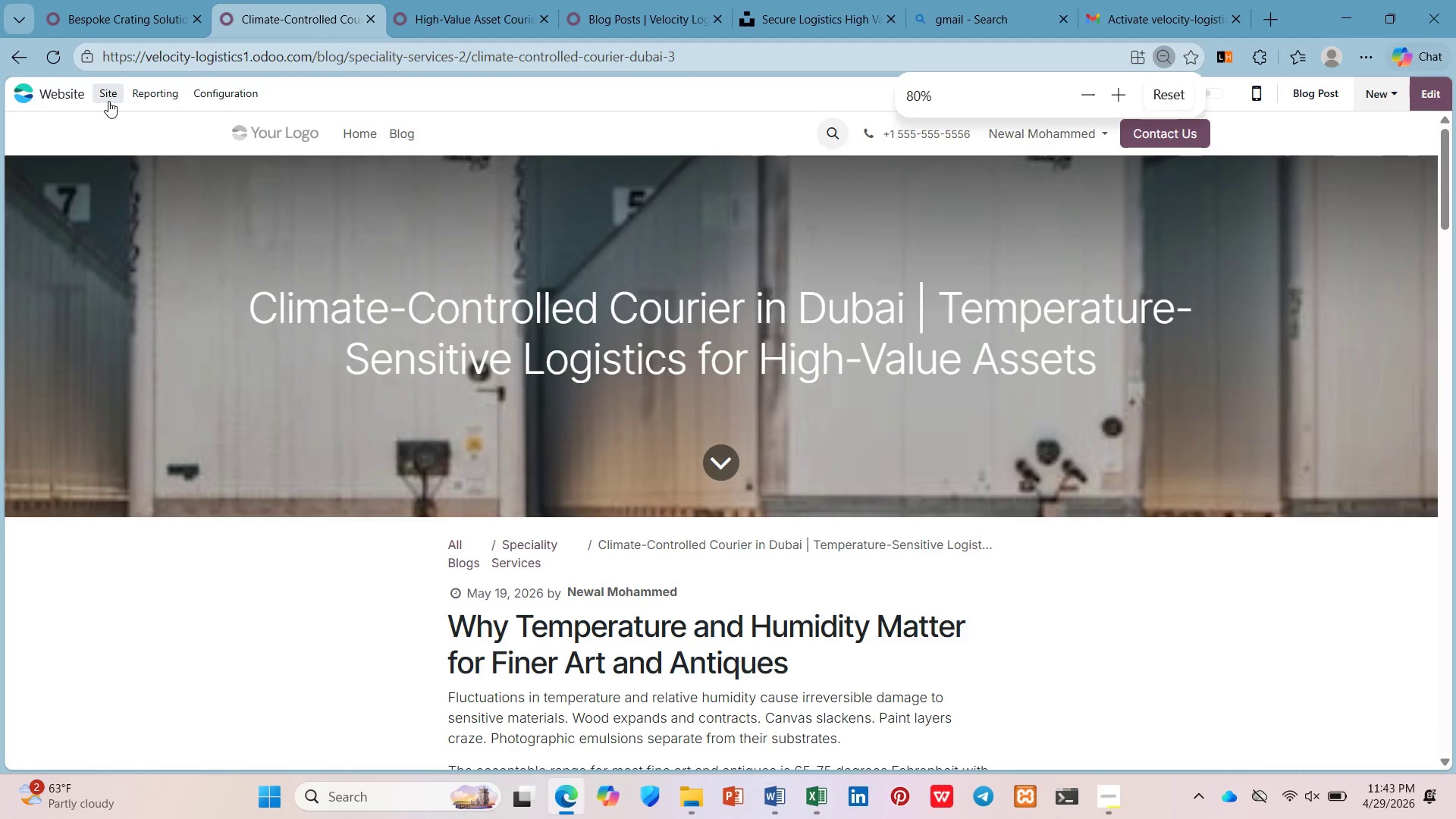 
left_click([108, 101])
 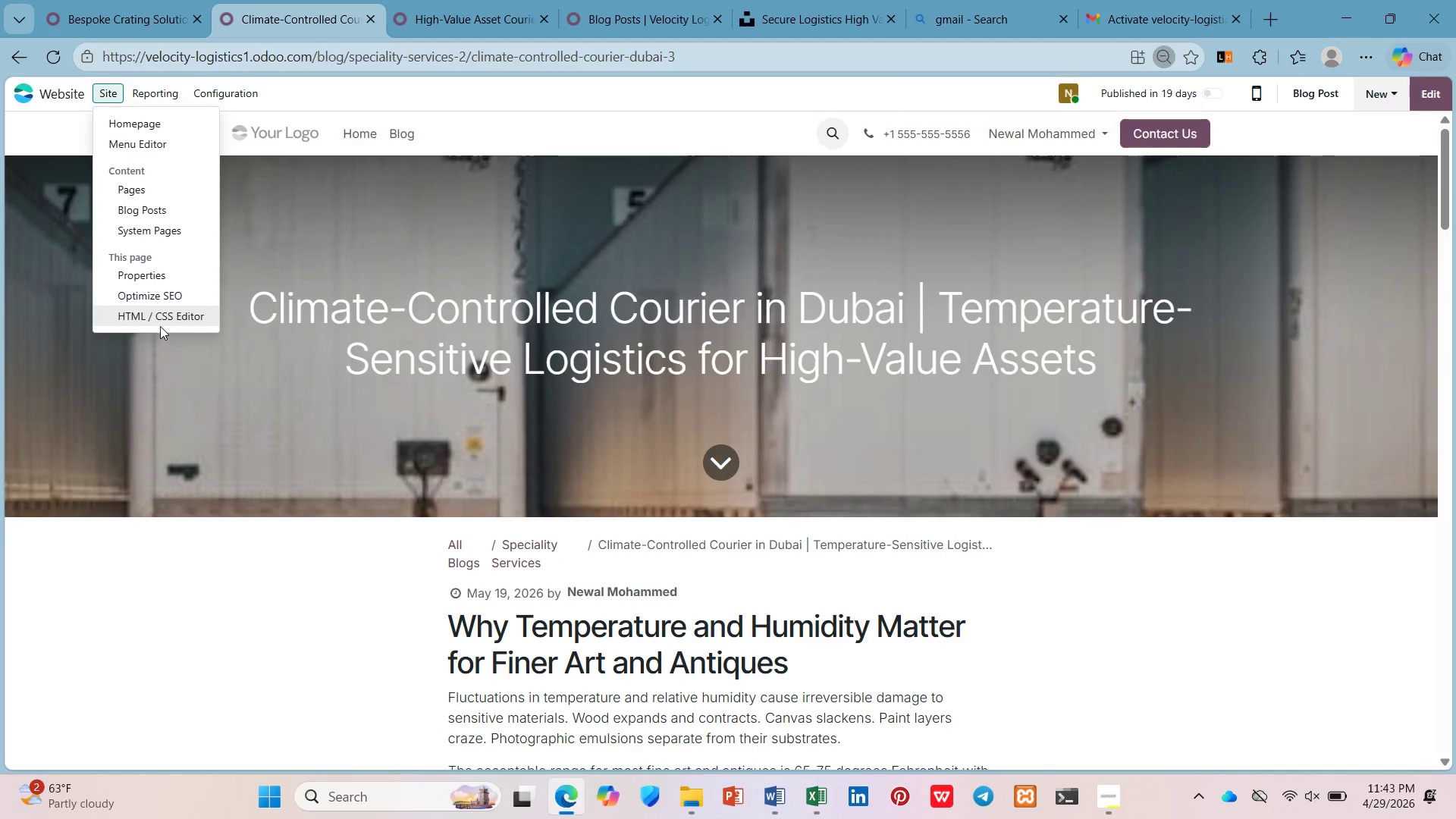 
left_click([172, 292])
 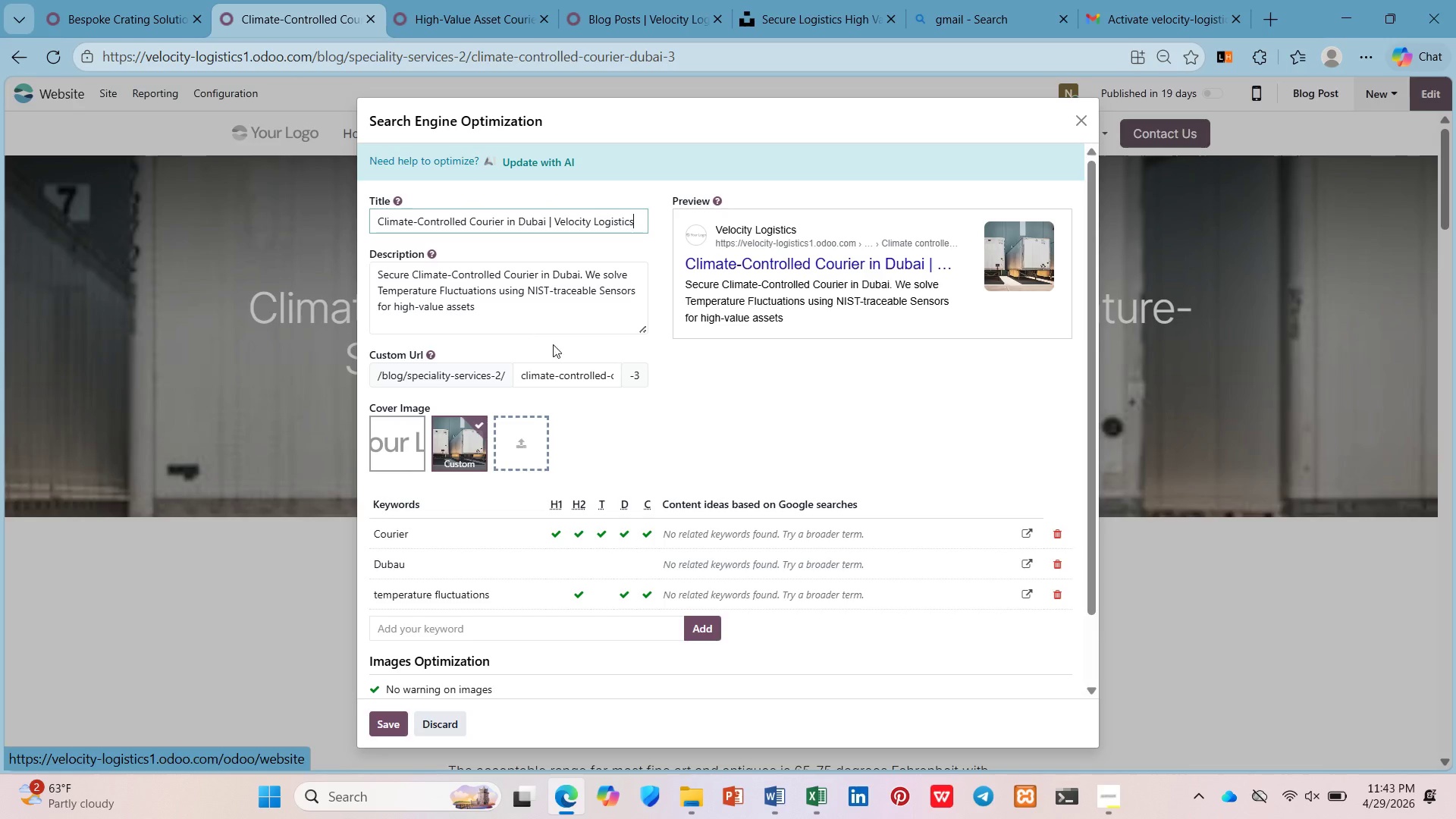 
hold_key(key=ControlLeft, duration=1.2)
scroll: coordinate [675, 352], scroll_direction: none, amount: 0.0
 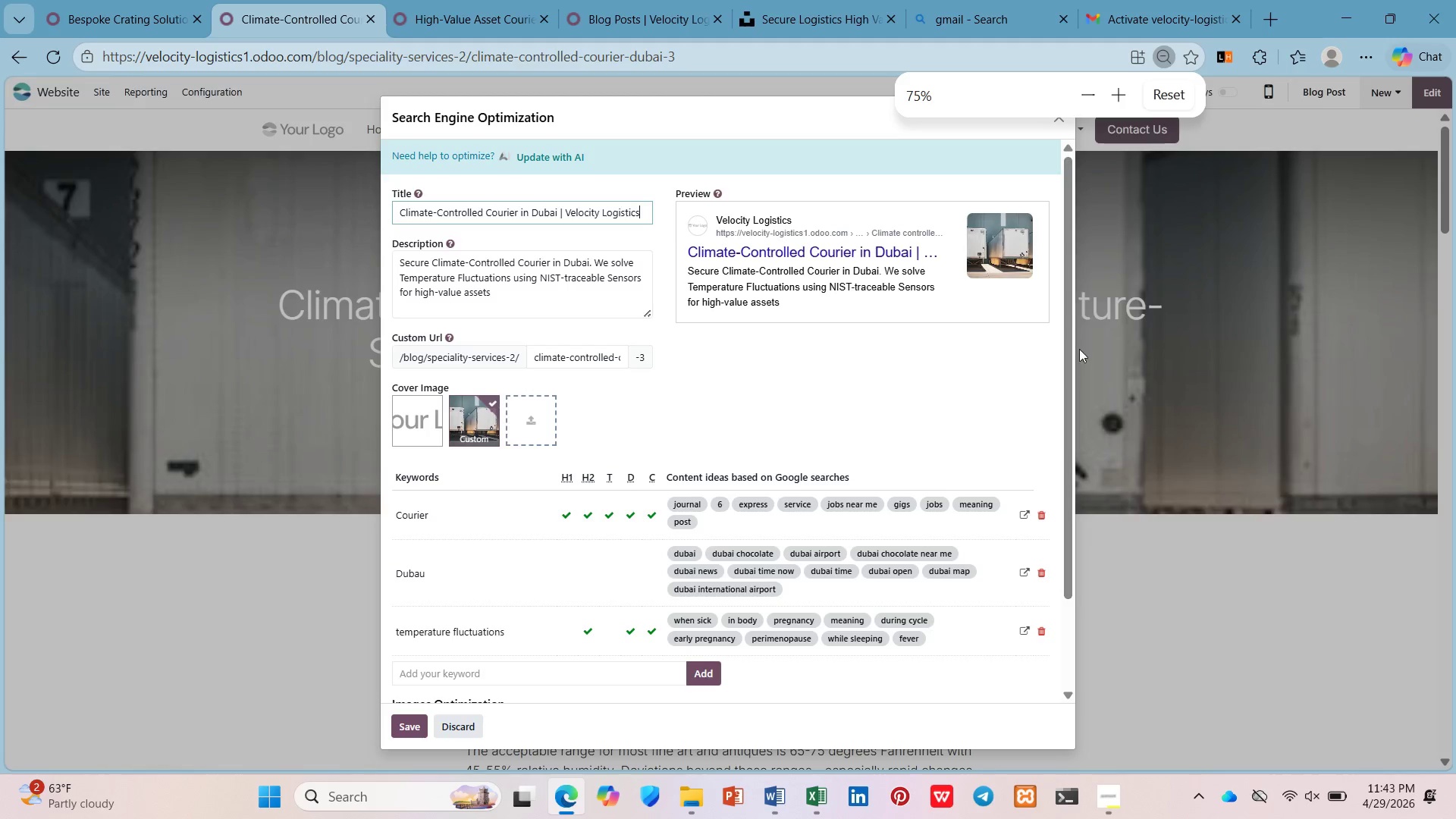 
left_click_drag(start_coordinate=[1068, 350], to_coordinate=[1081, 379])
 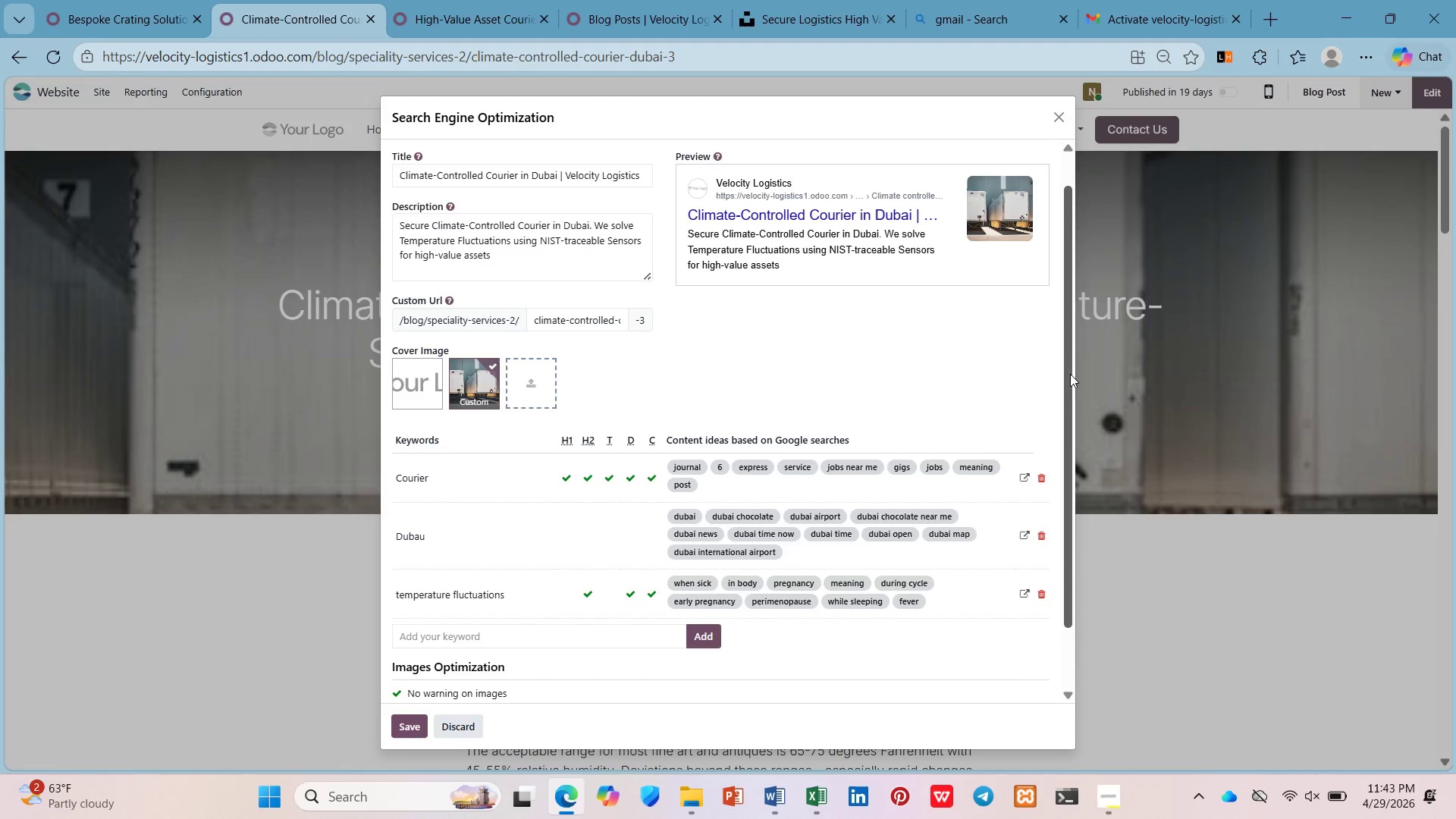 
key(PrintScreen)
 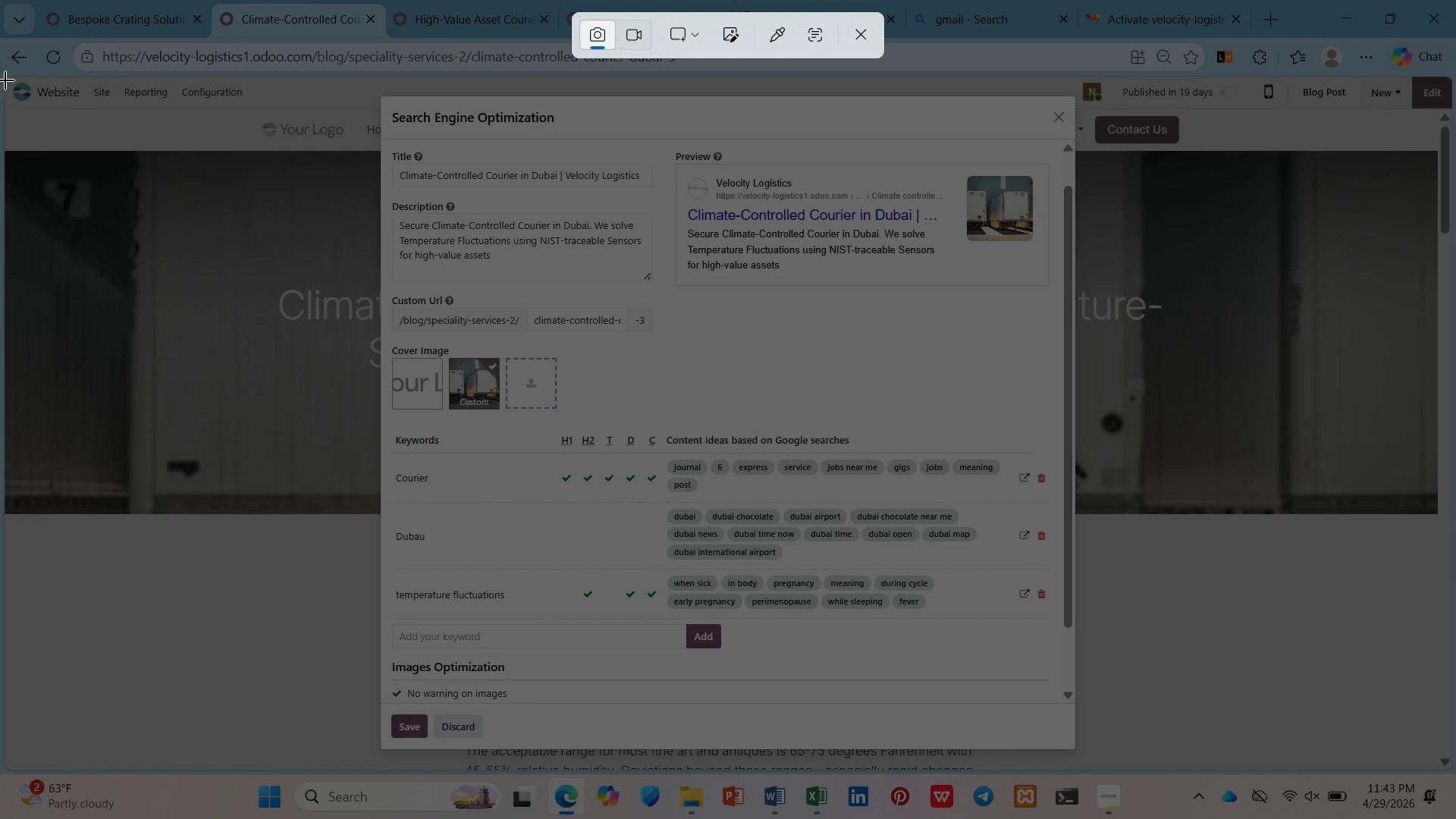 
wait(6.75)
 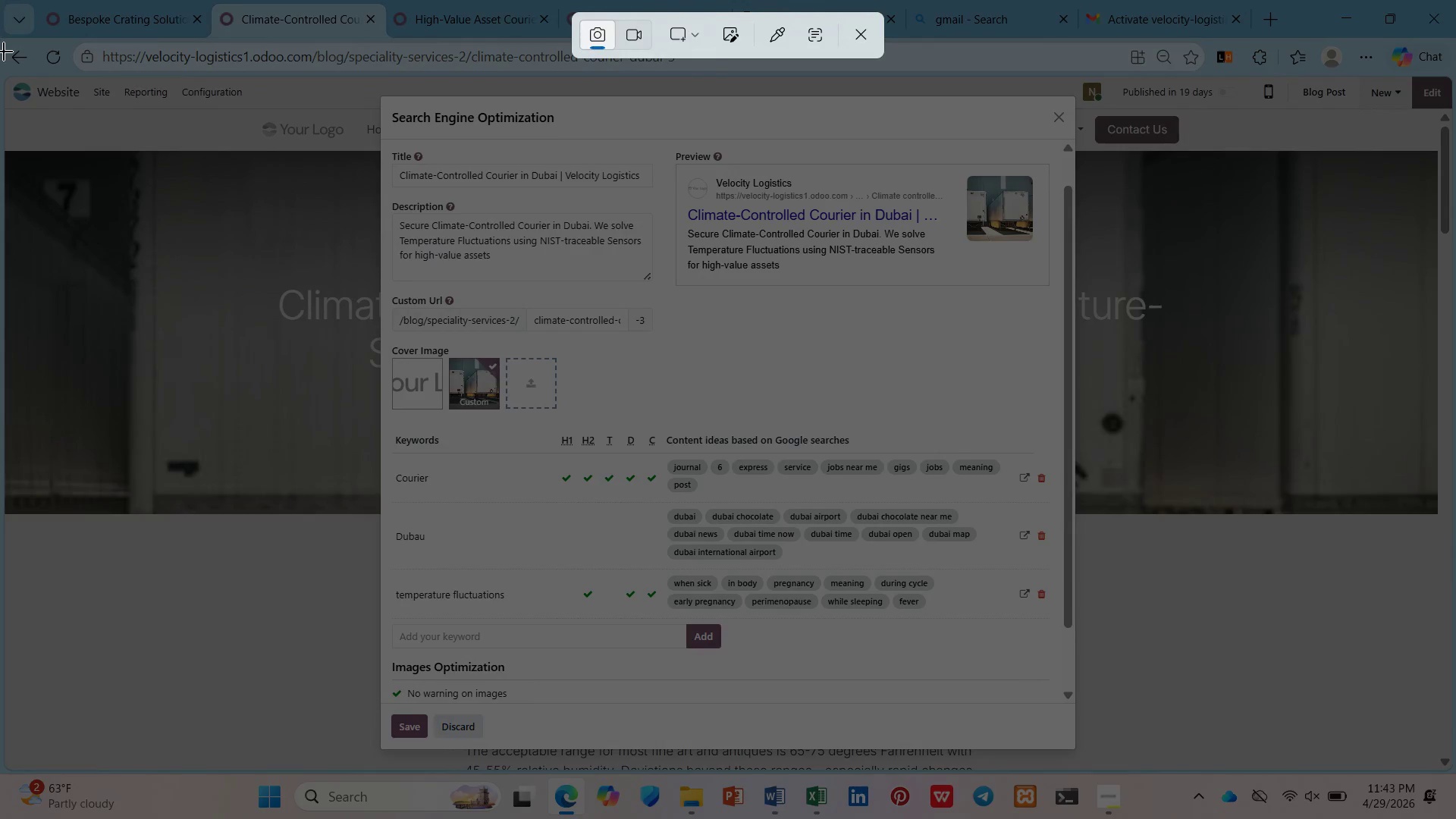 
left_click_drag(start_coordinate=[3, 80], to_coordinate=[1455, 767])
 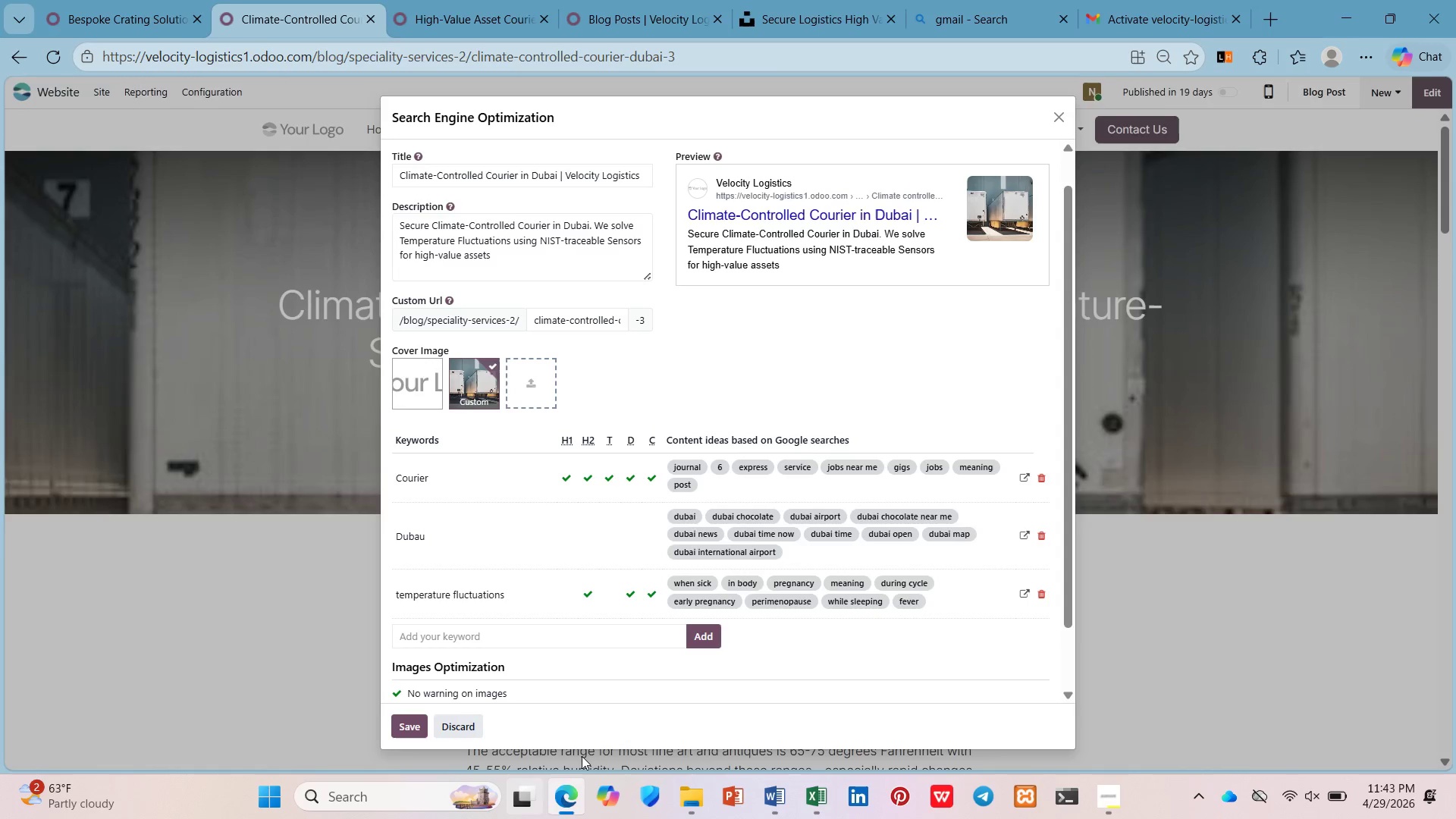 
left_click([698, 795])
 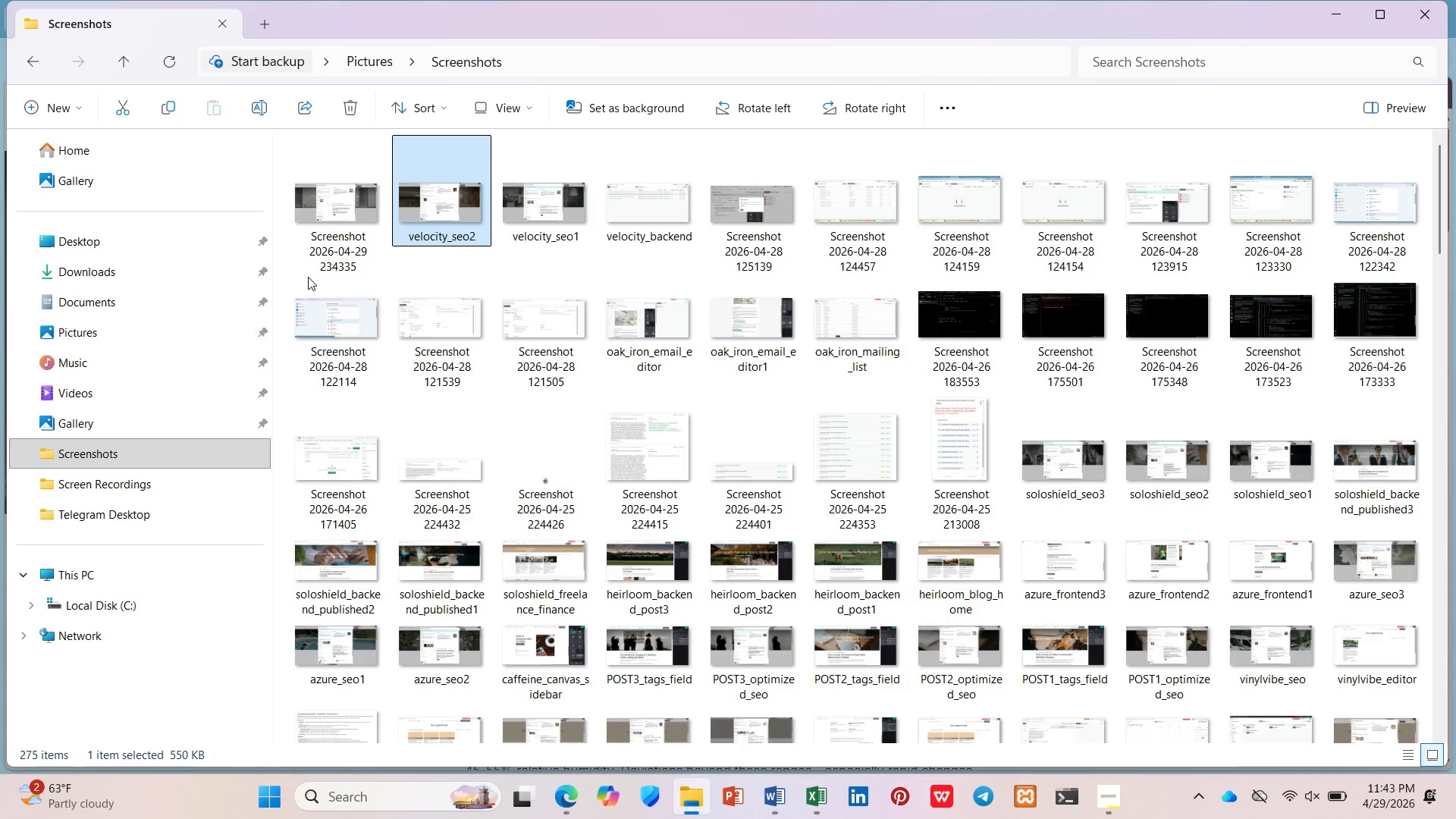 
right_click([334, 244])
 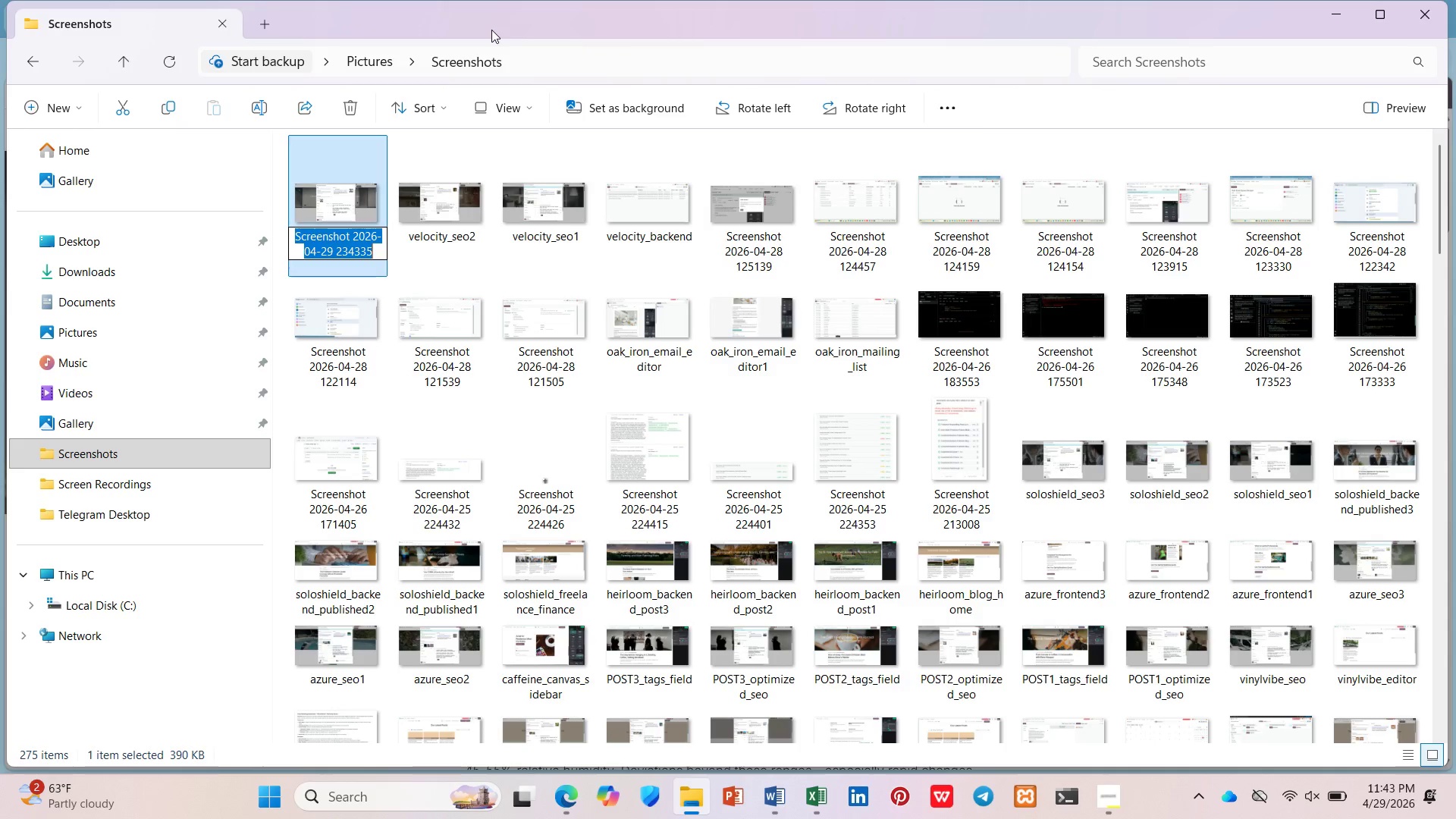 
type(velocity_seo3)
 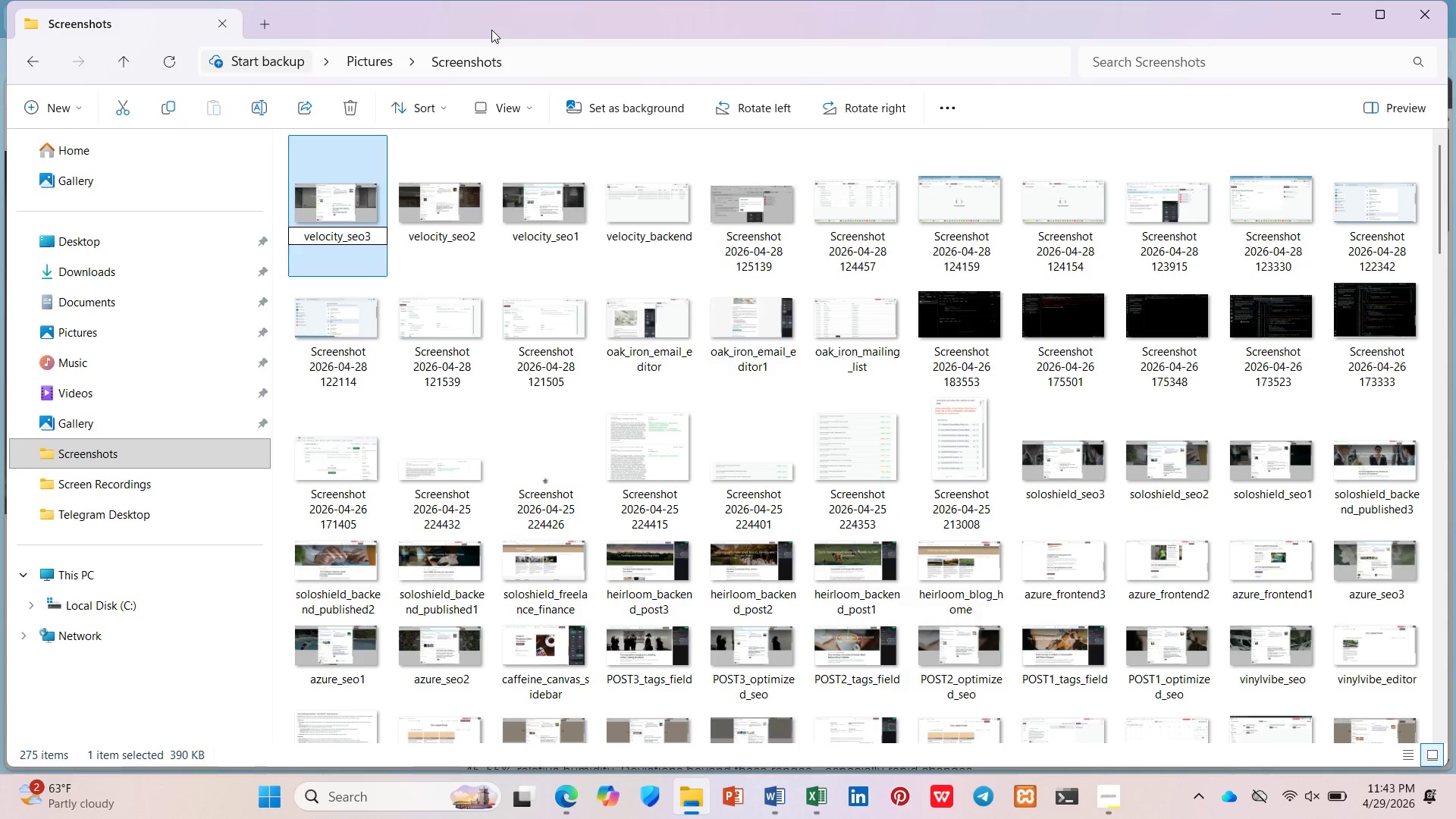 
key(Enter)
 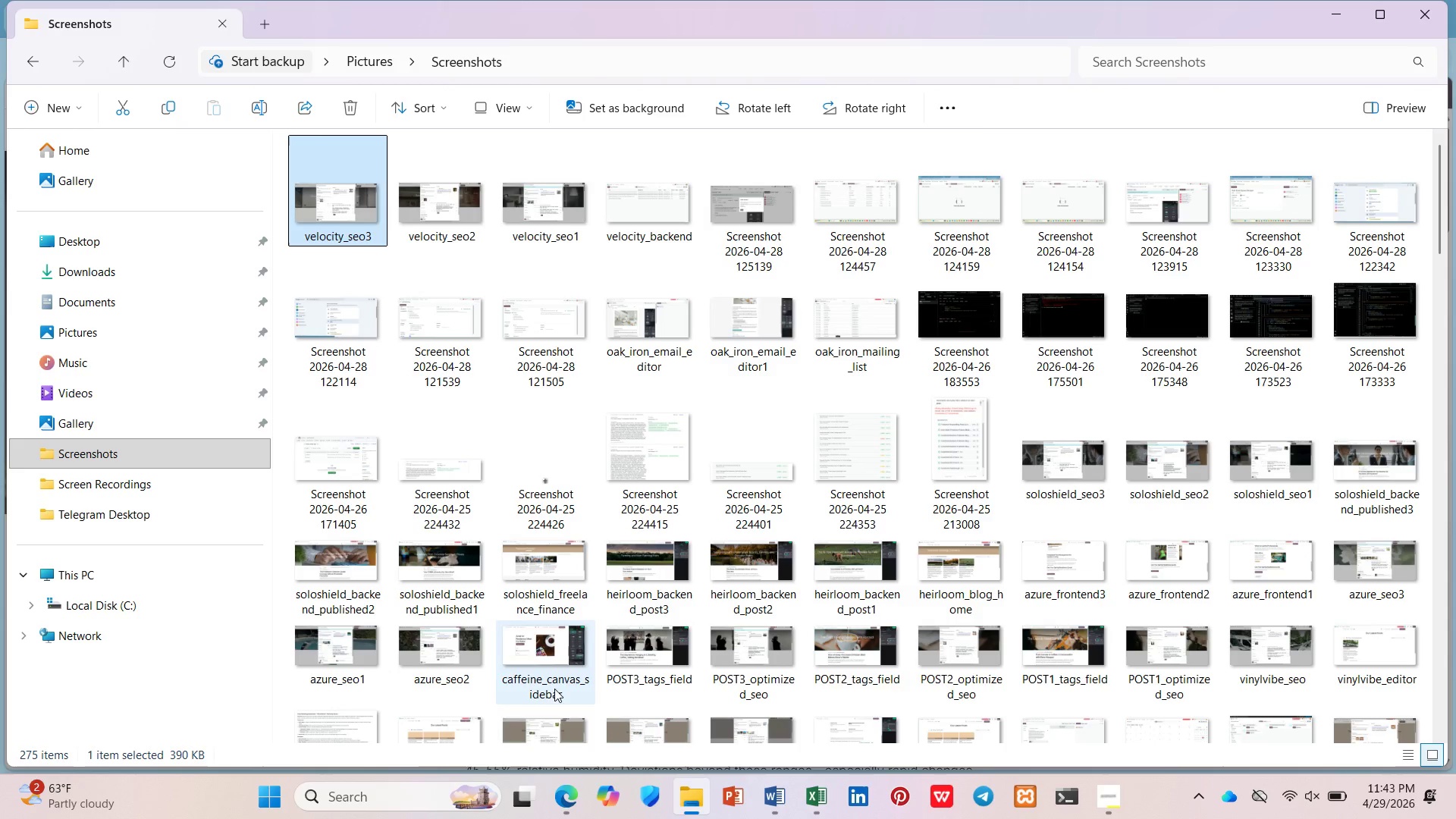 
left_click([560, 795])
 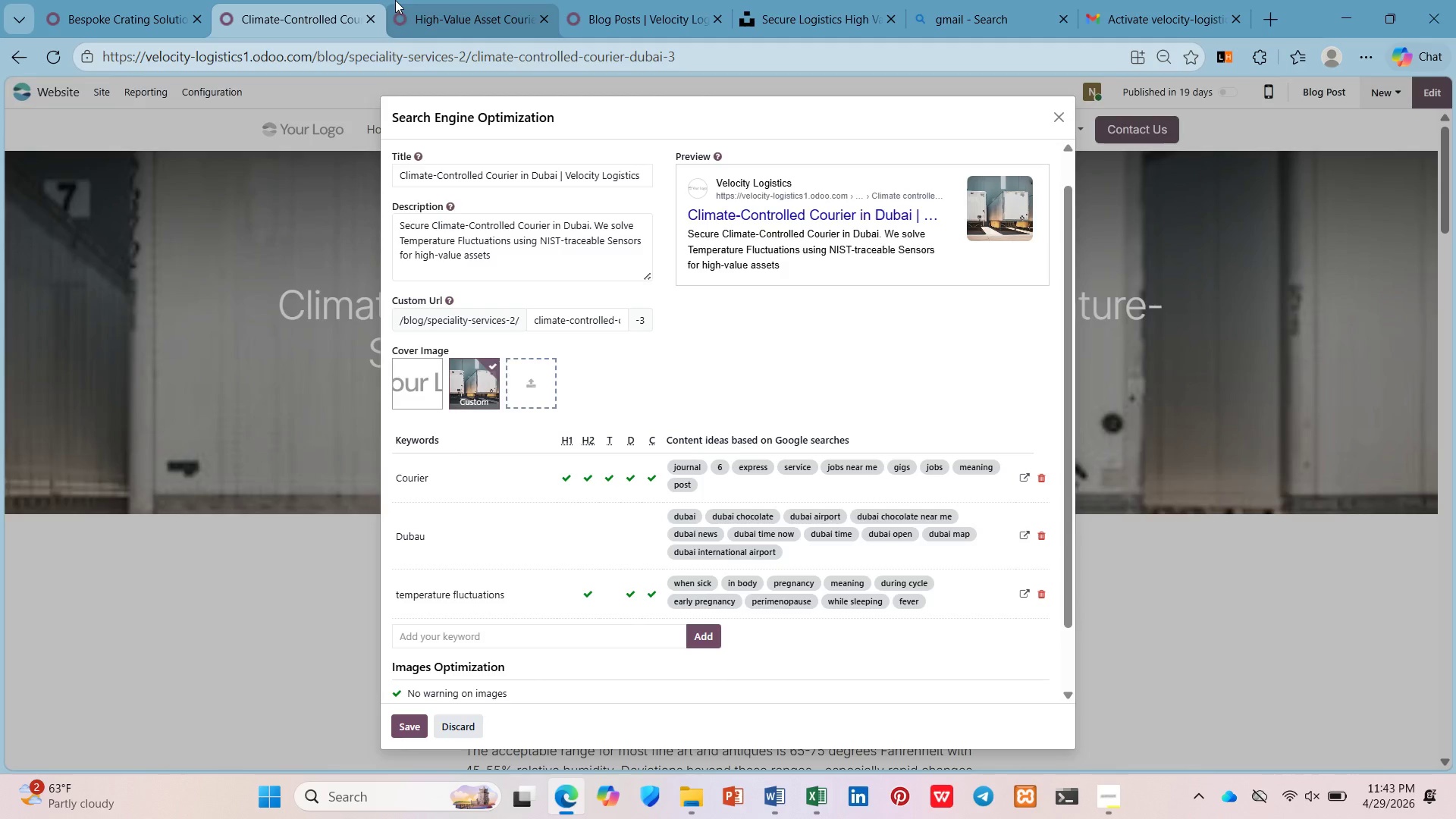 
left_click([402, 0])
 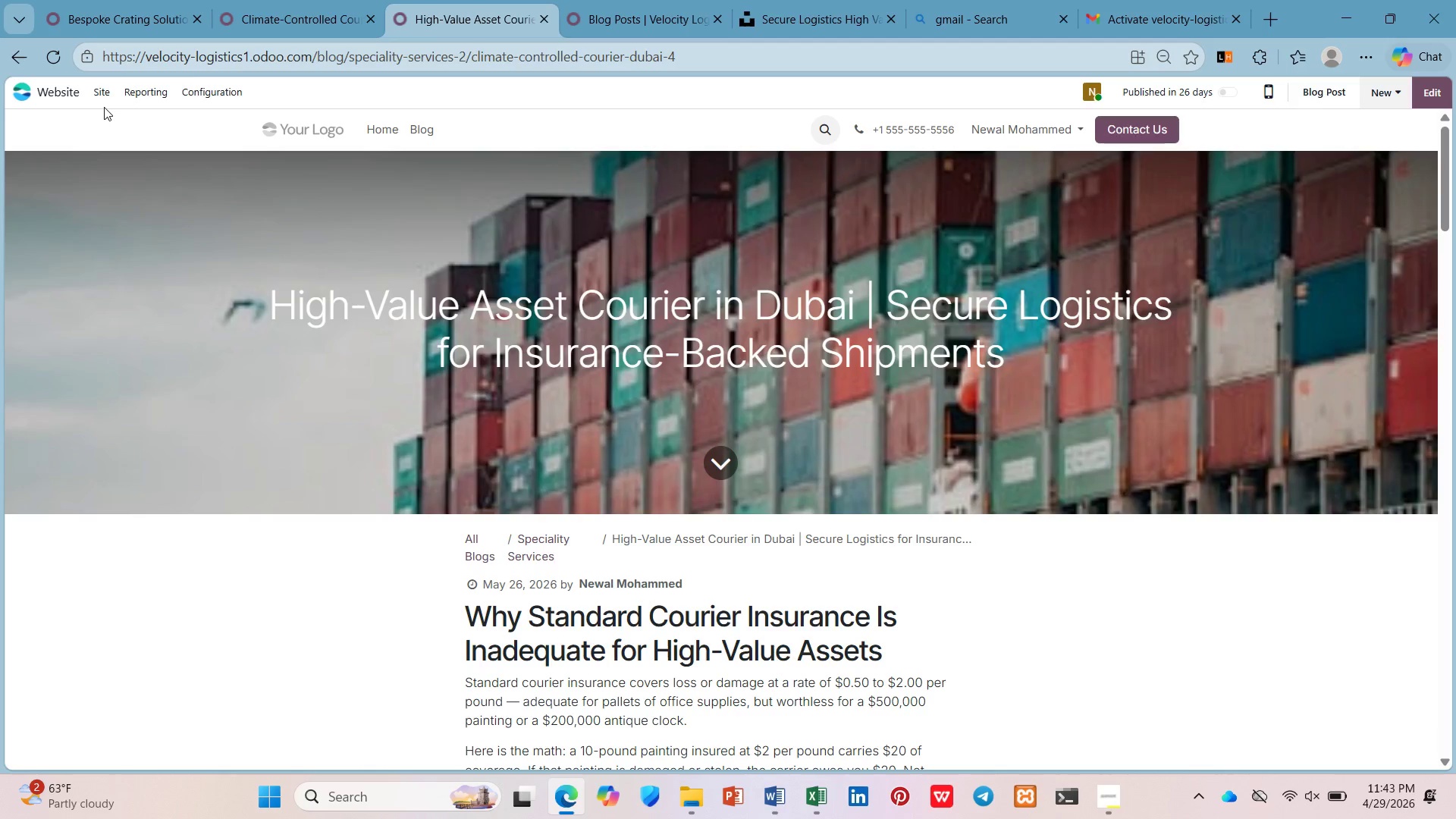 
left_click([108, 84])
 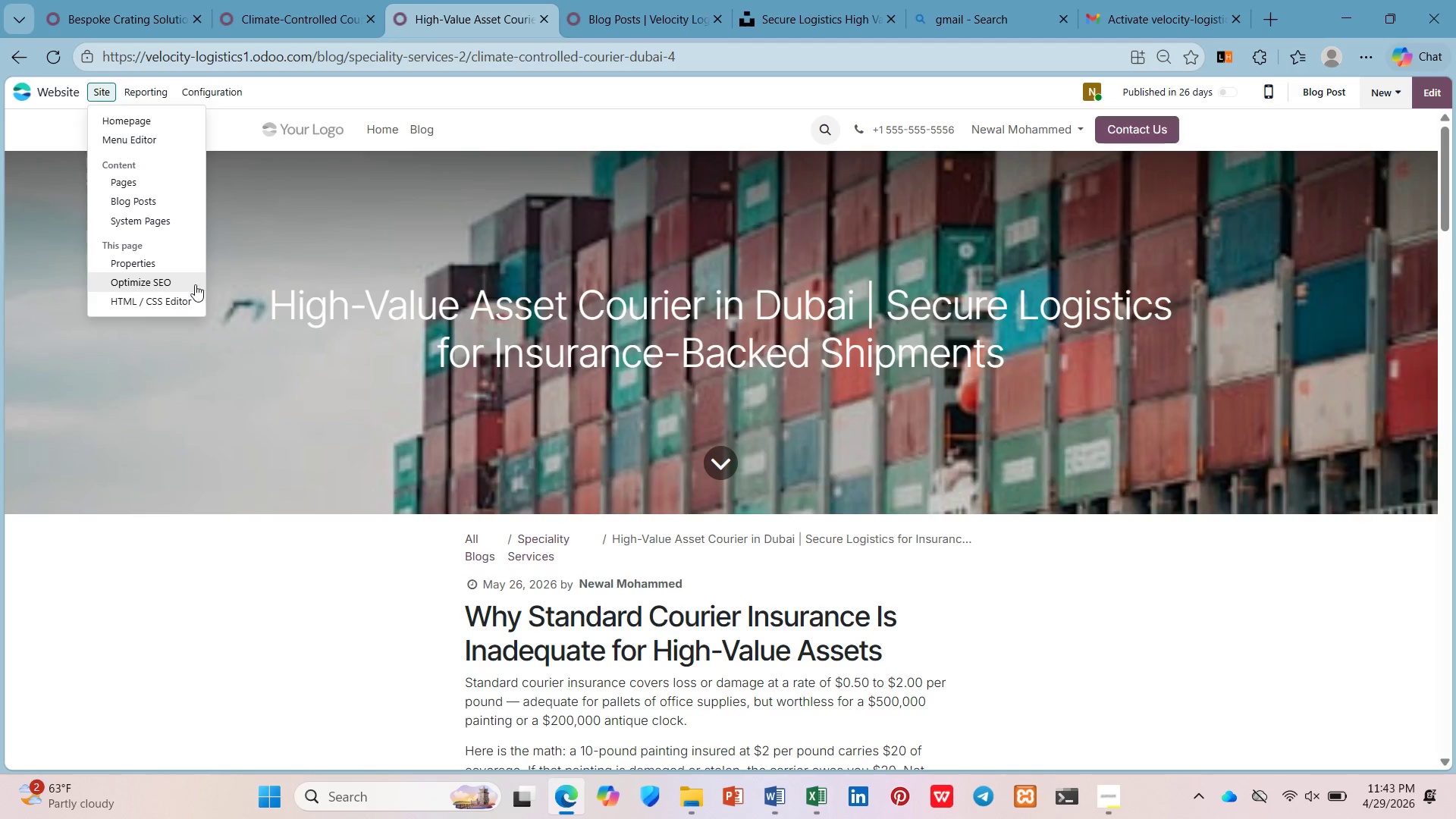 
left_click([193, 284])
 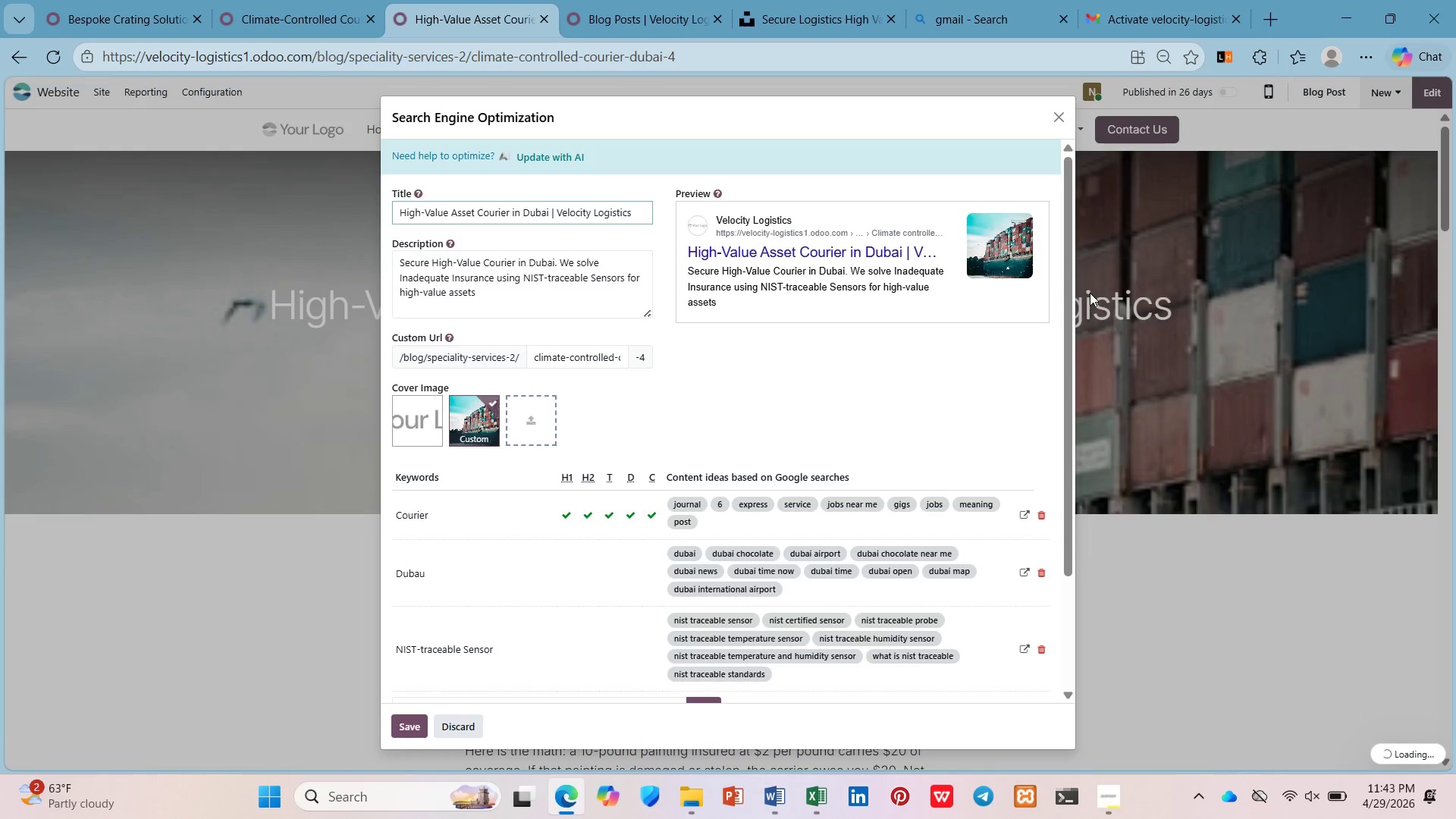 
left_click_drag(start_coordinate=[1062, 295], to_coordinate=[1062, 328])
 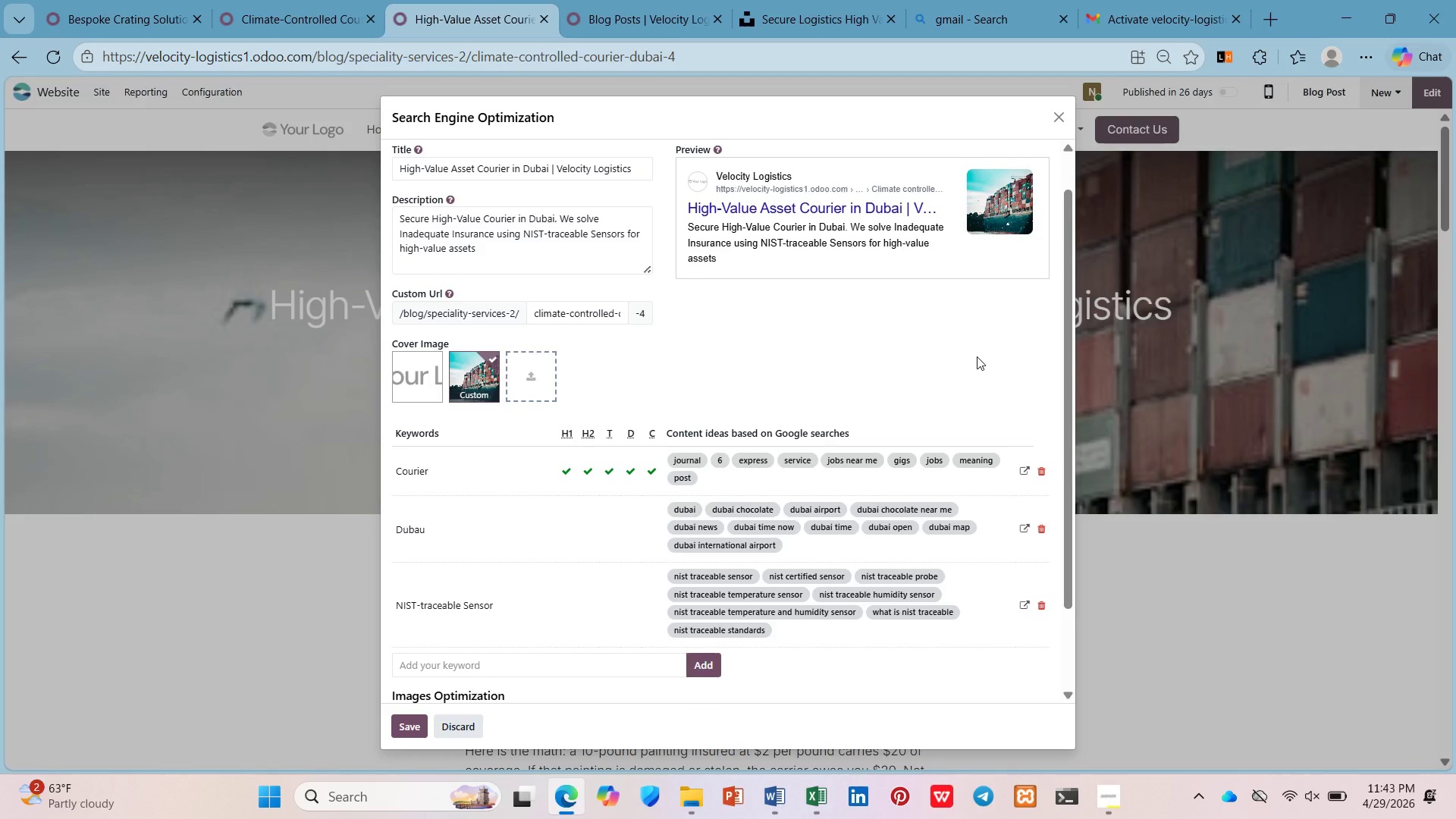 
hold_key(key=ControlLeft, duration=0.66)
scroll: coordinate [977, 356], scroll_direction: down, amount: 1.0
 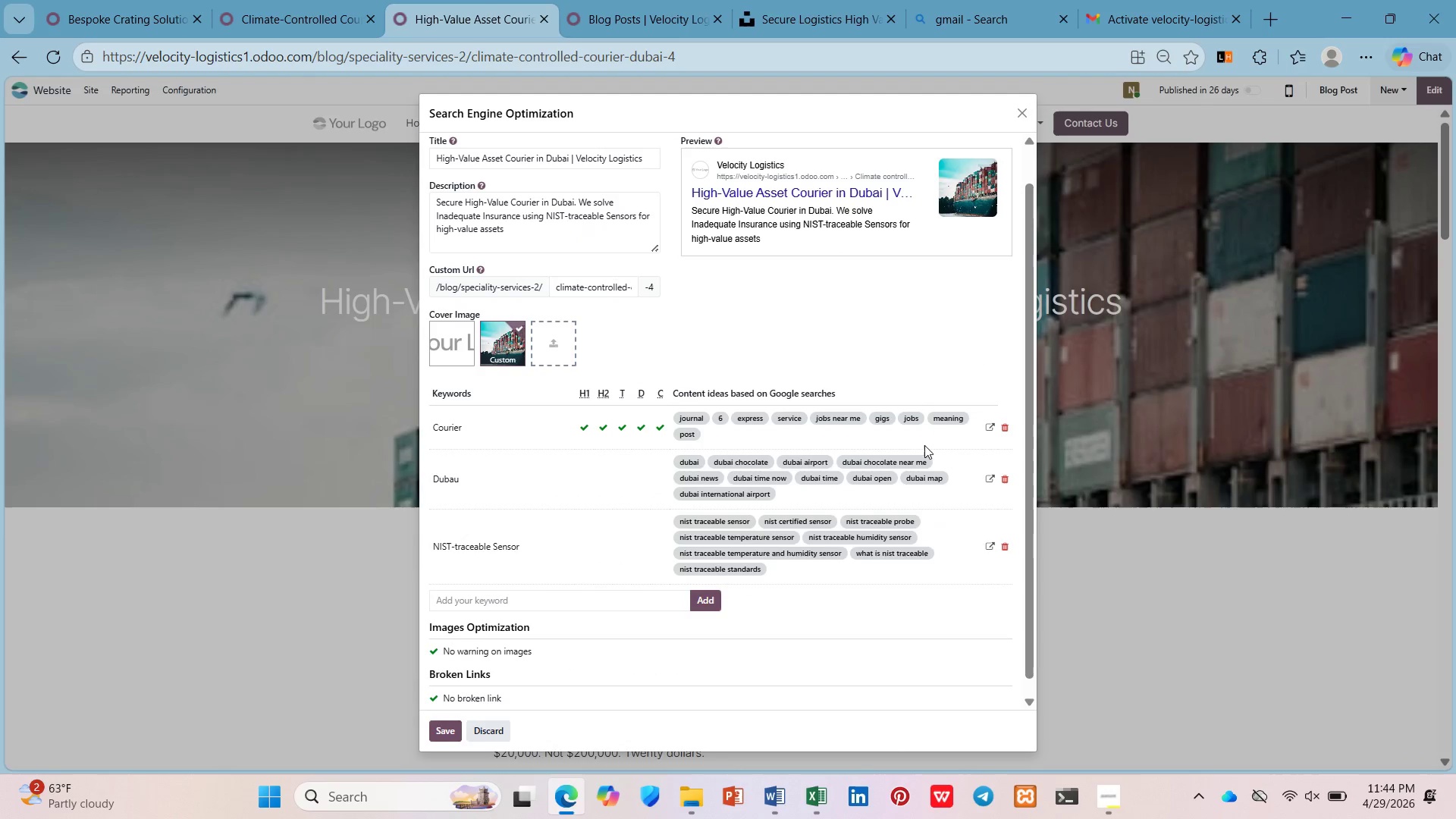 
key(PrintScreen)